 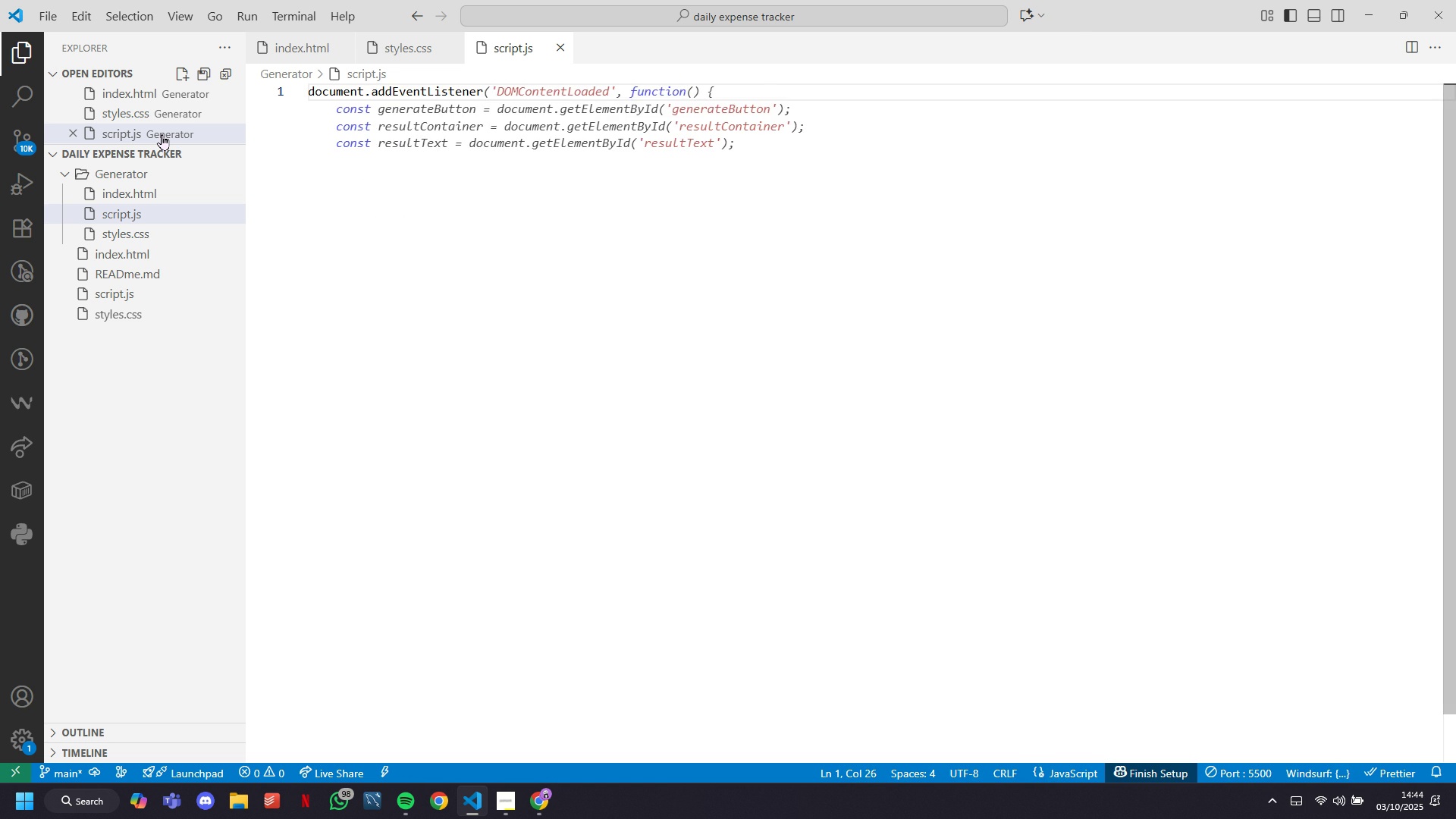 
key(Tab)
 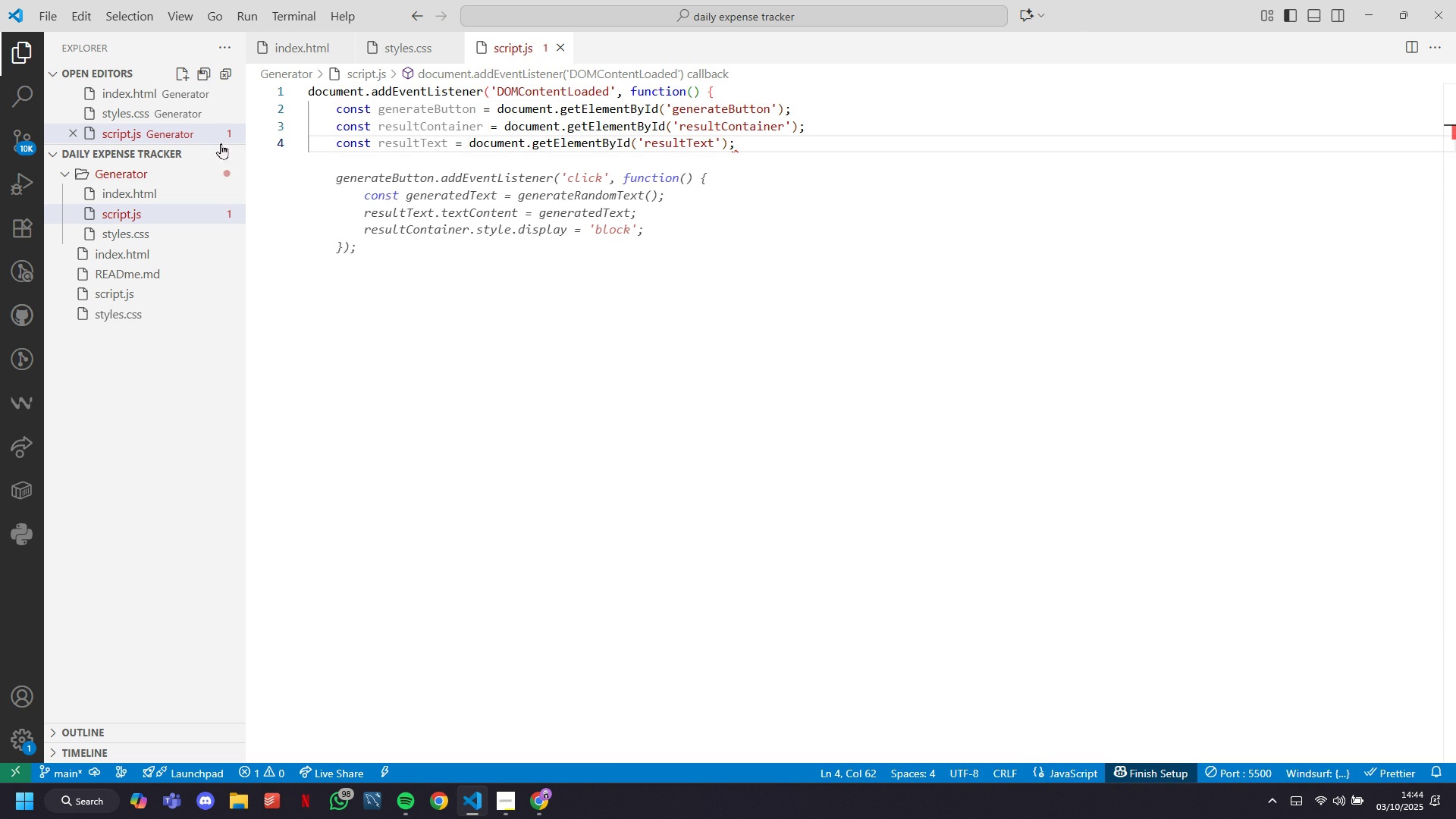 
wait(5.95)
 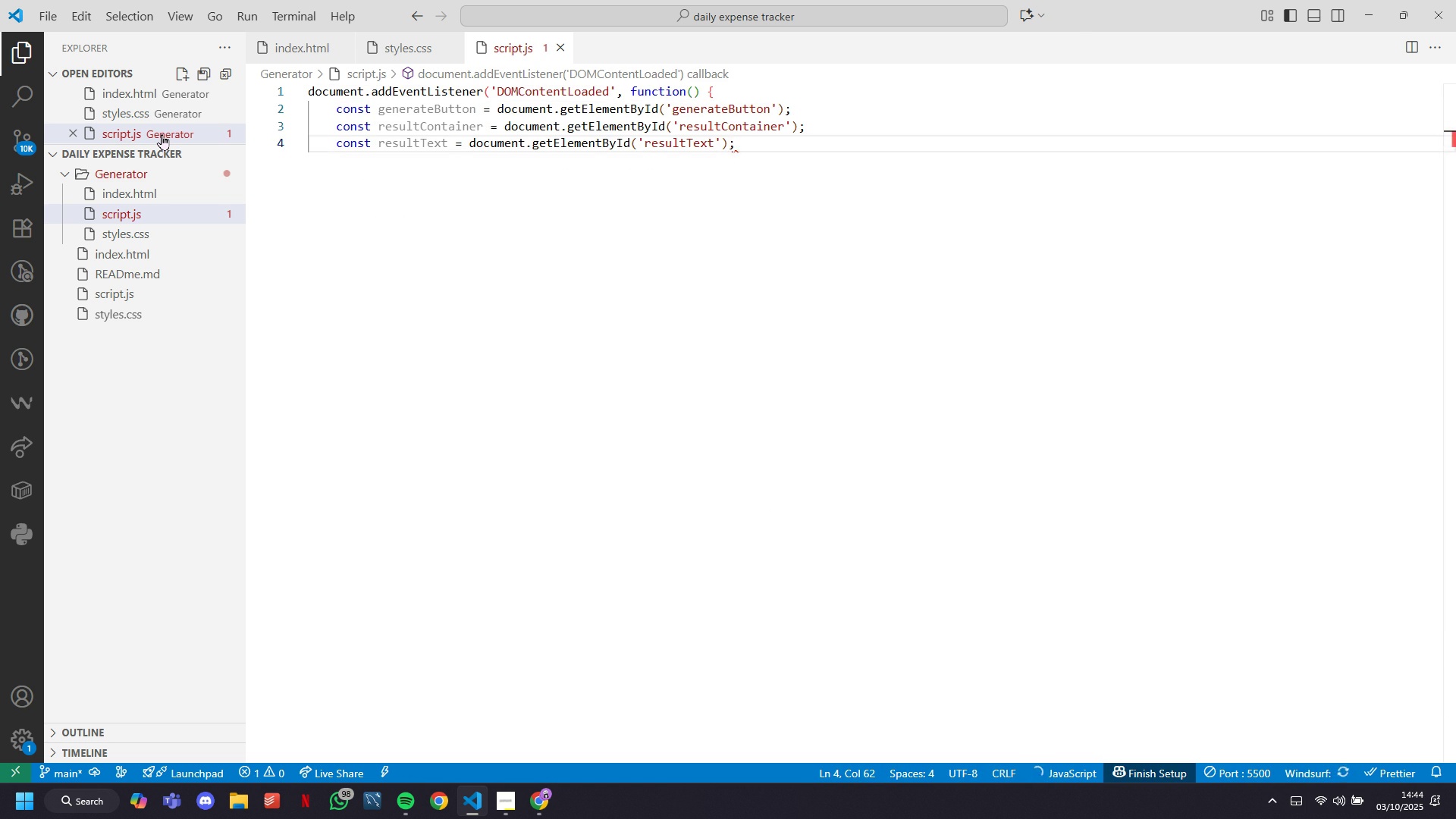 
key(Space)
 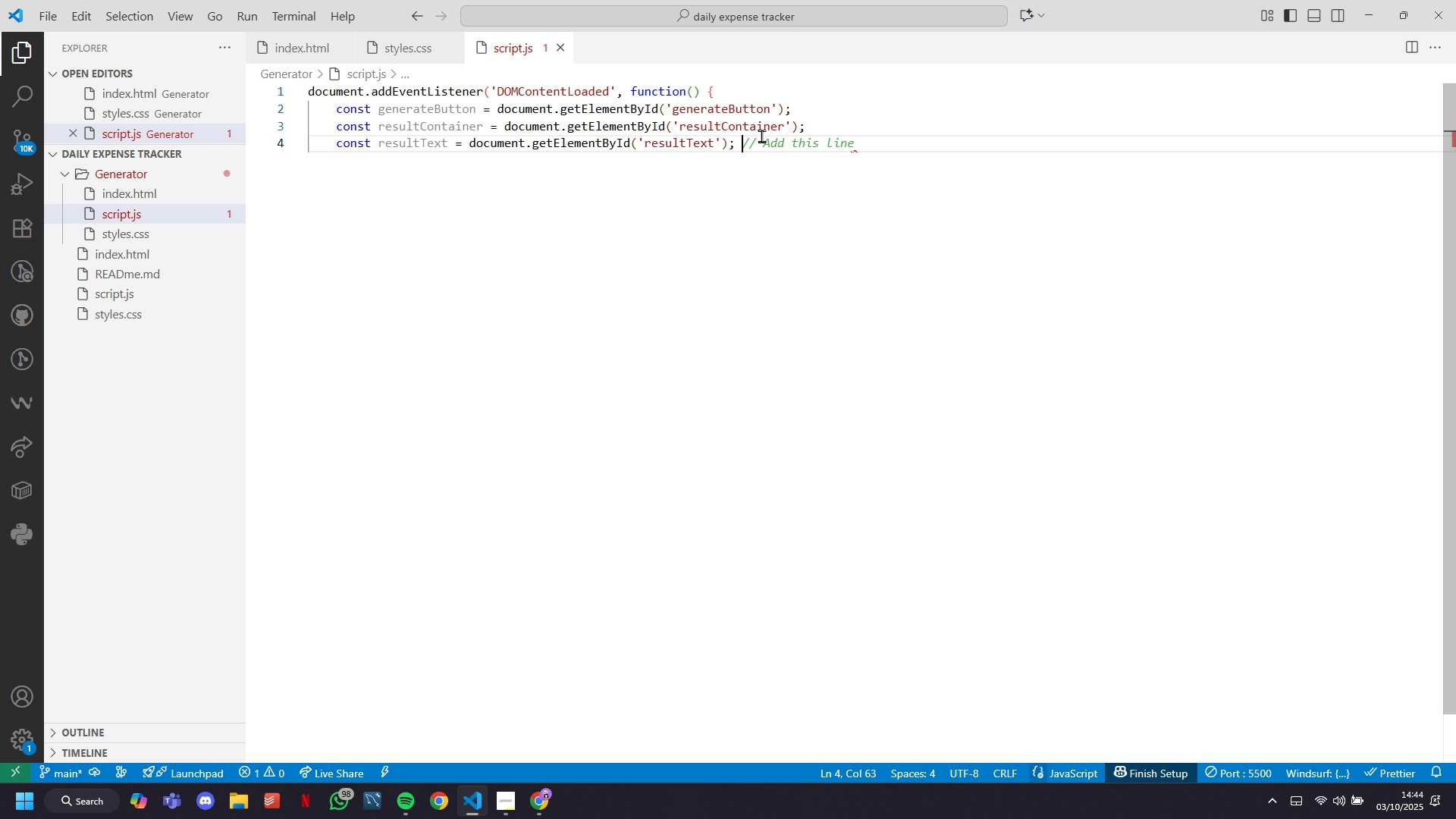 
mouse_move([745, 137])
 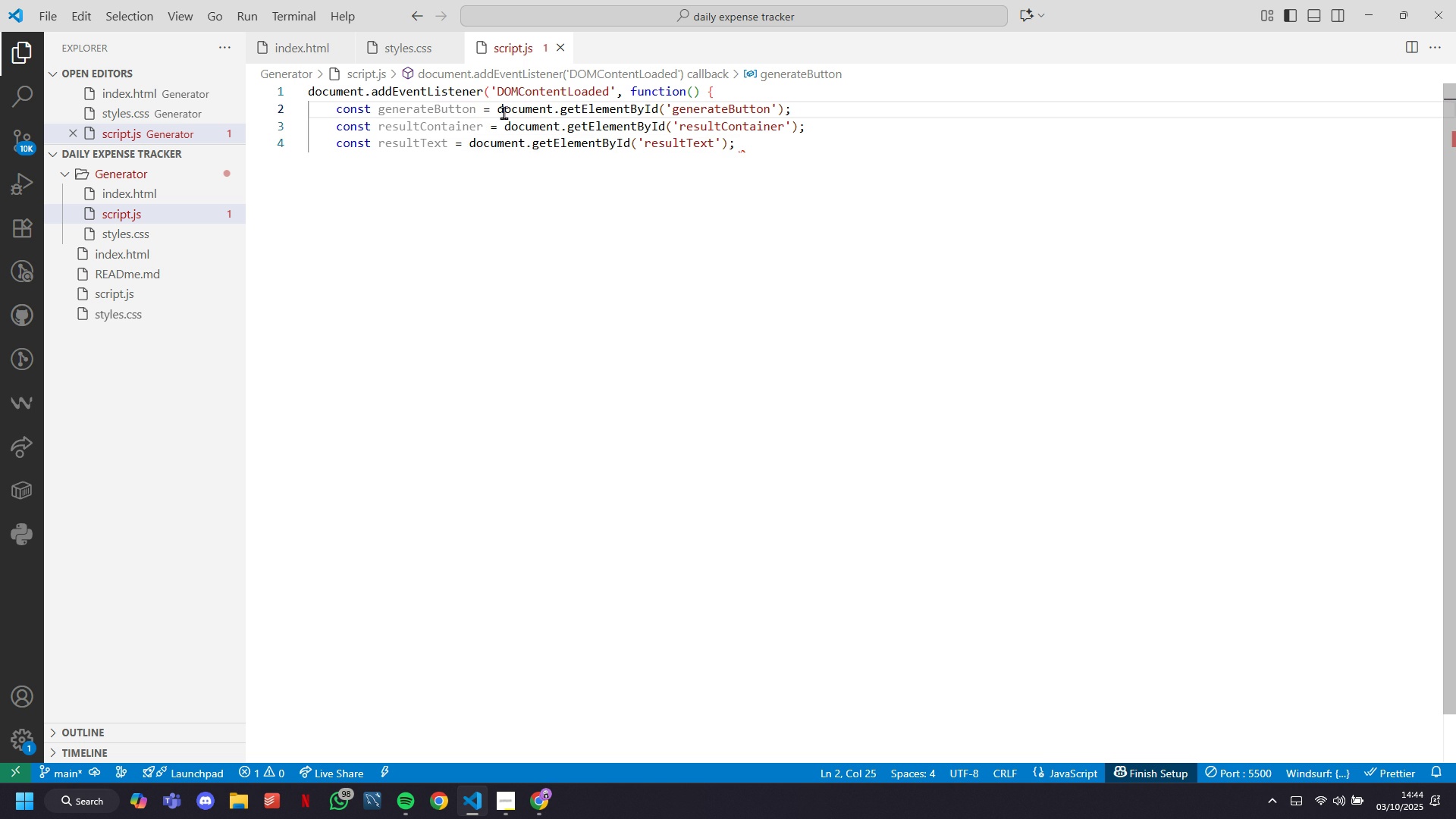 
left_click([479, 108])
 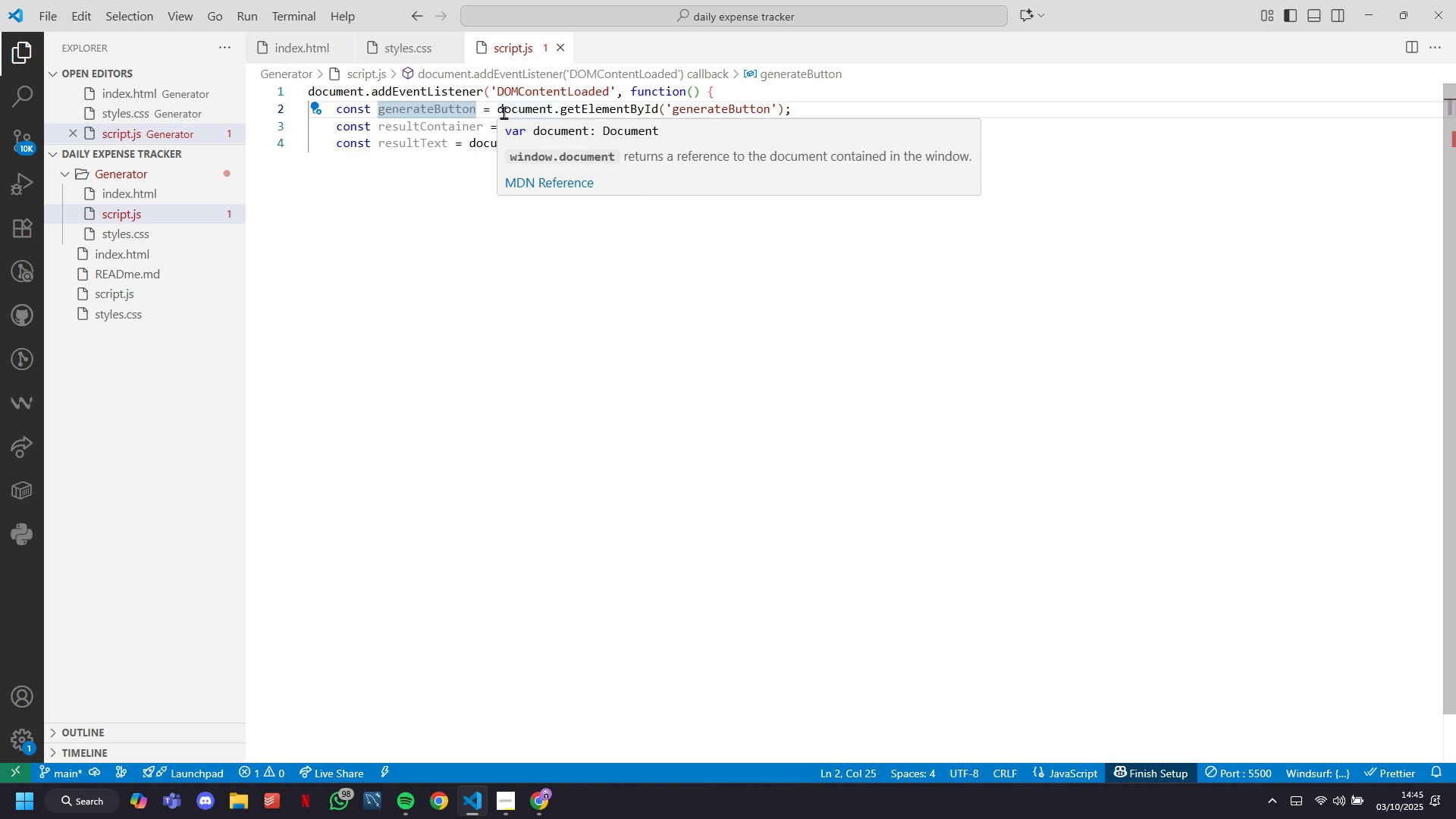 
left_click([692, 82])
 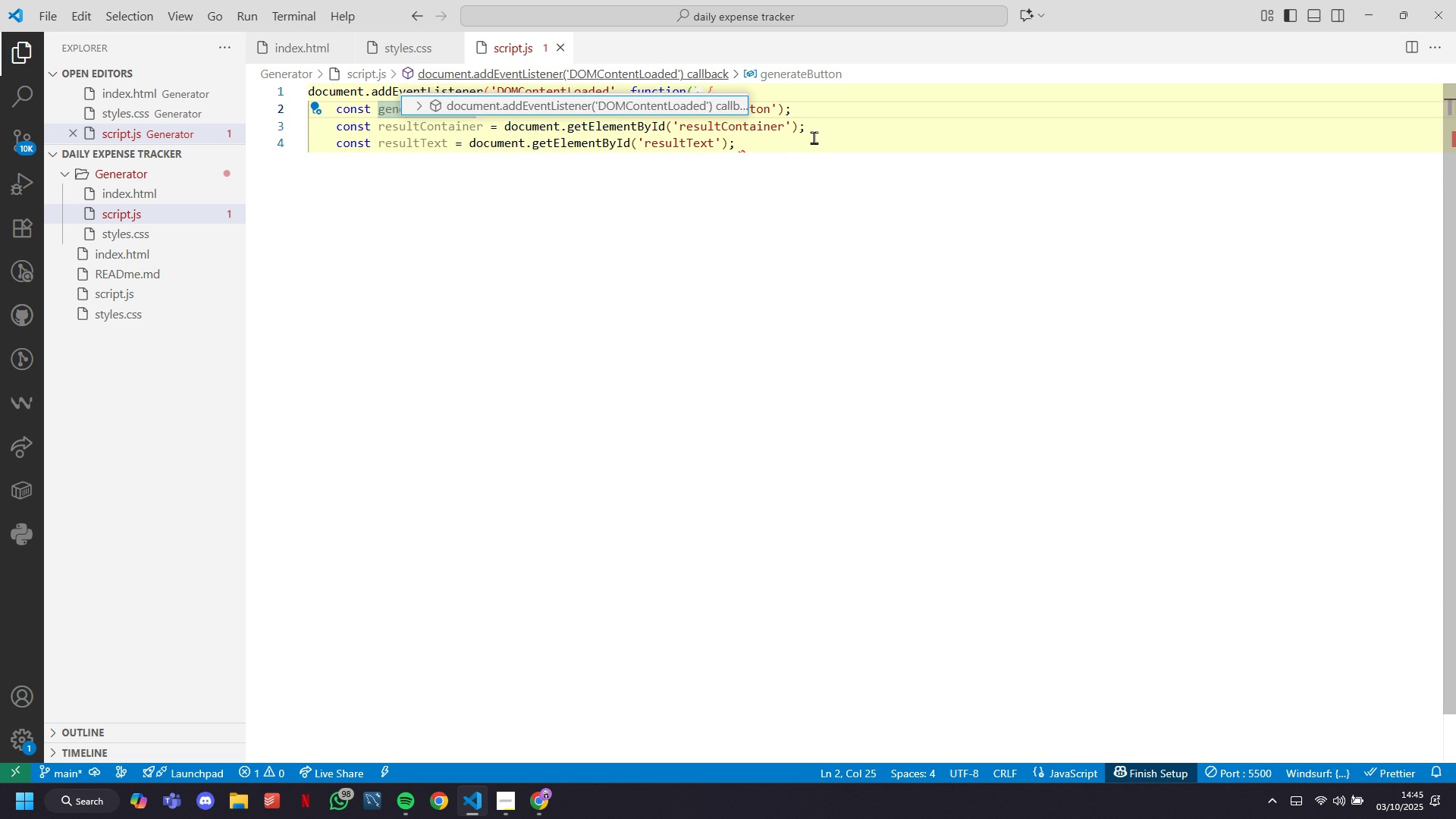 
left_click([814, 139])